 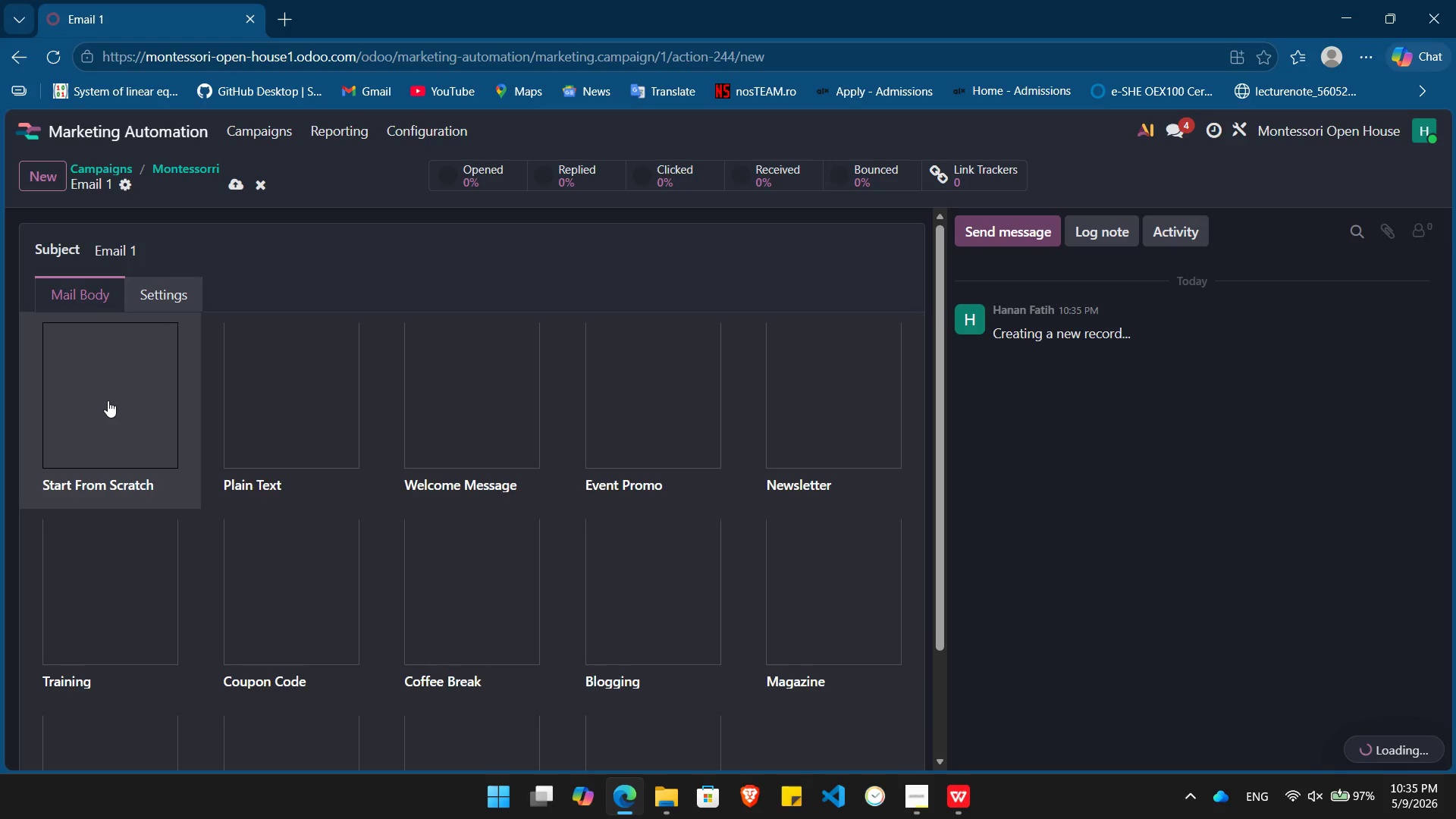 
left_click([108, 400])
 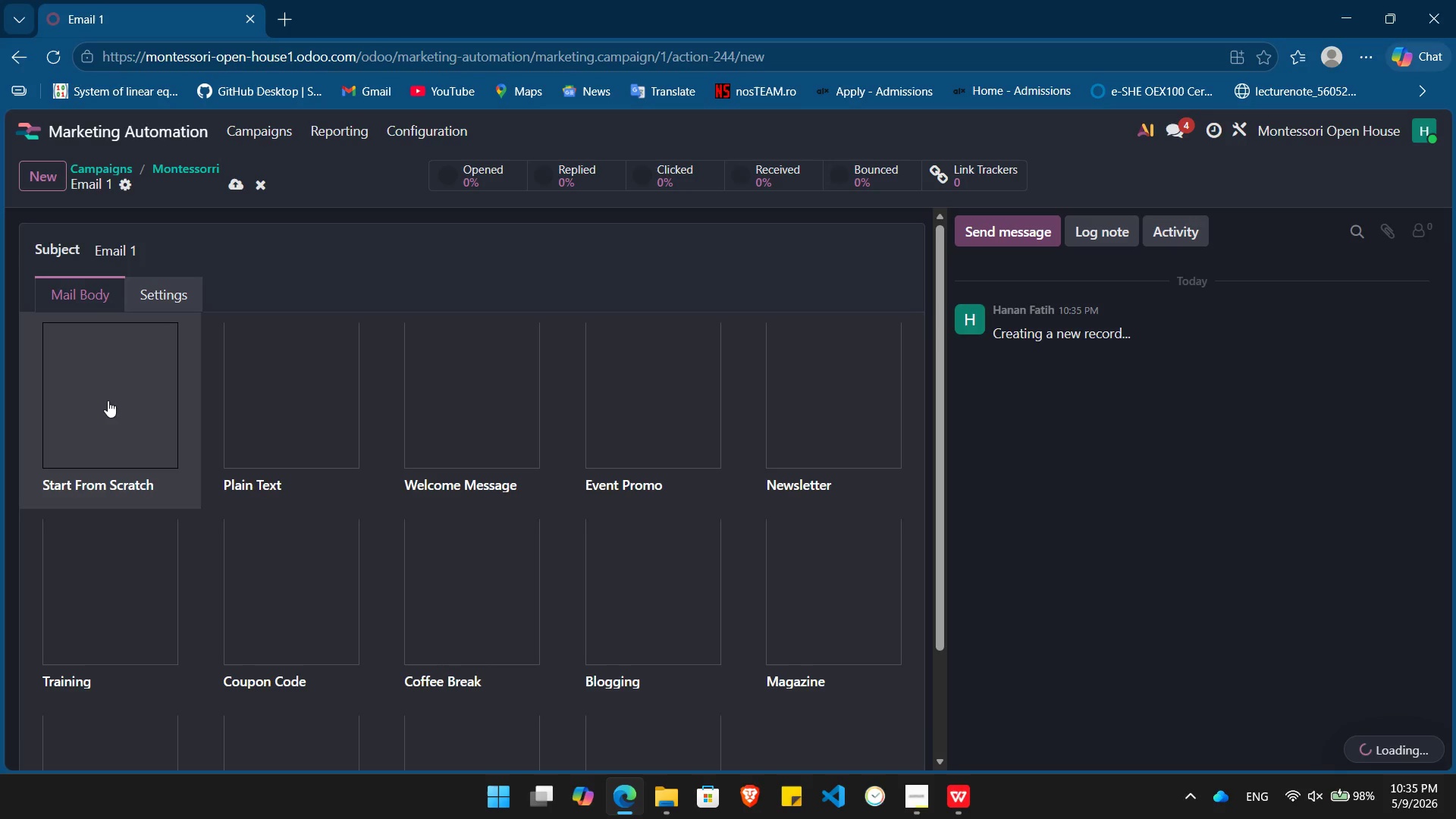 
wait(12.73)
 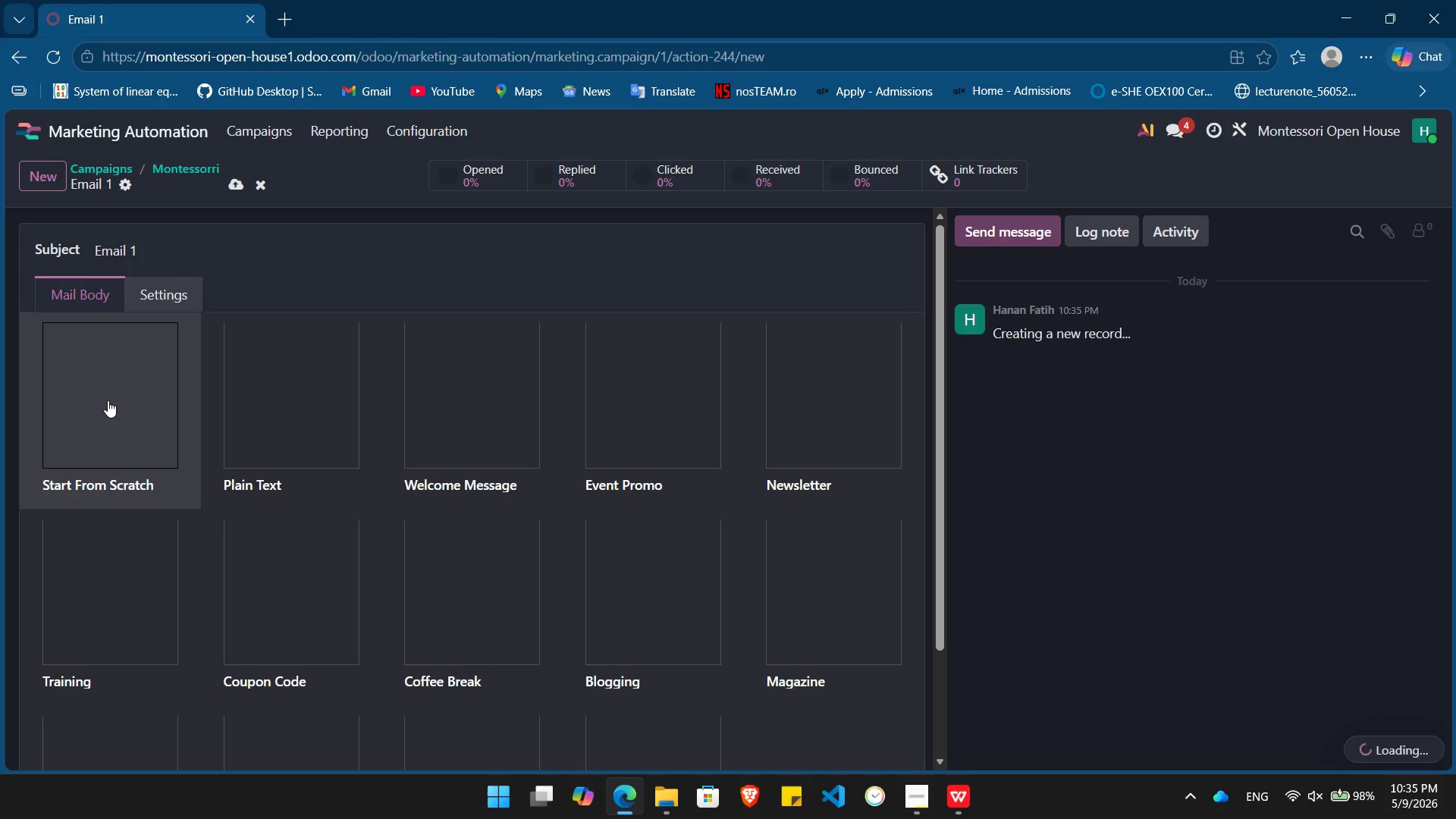 
left_click([108, 400])
 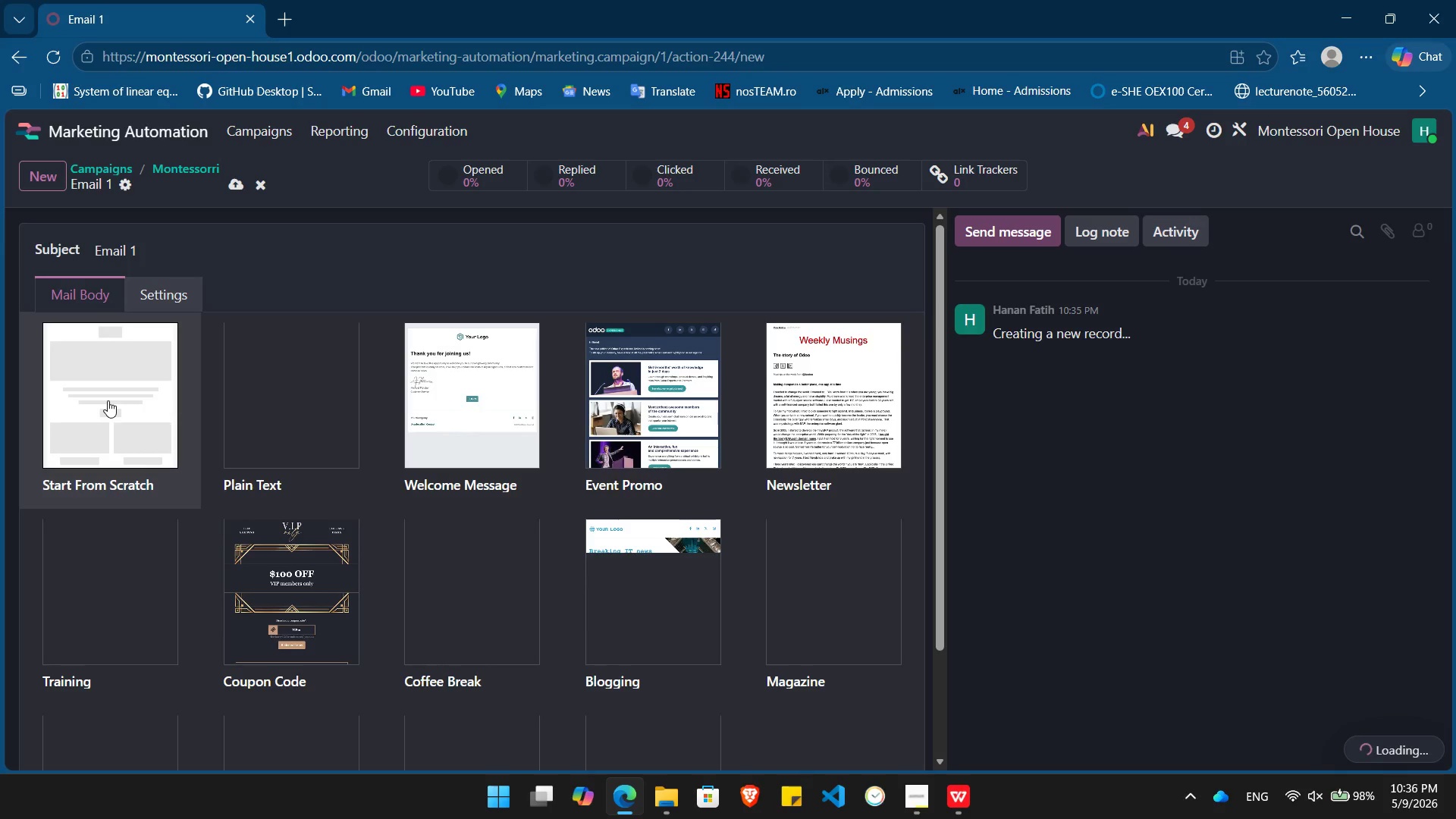 
left_click([108, 400])
 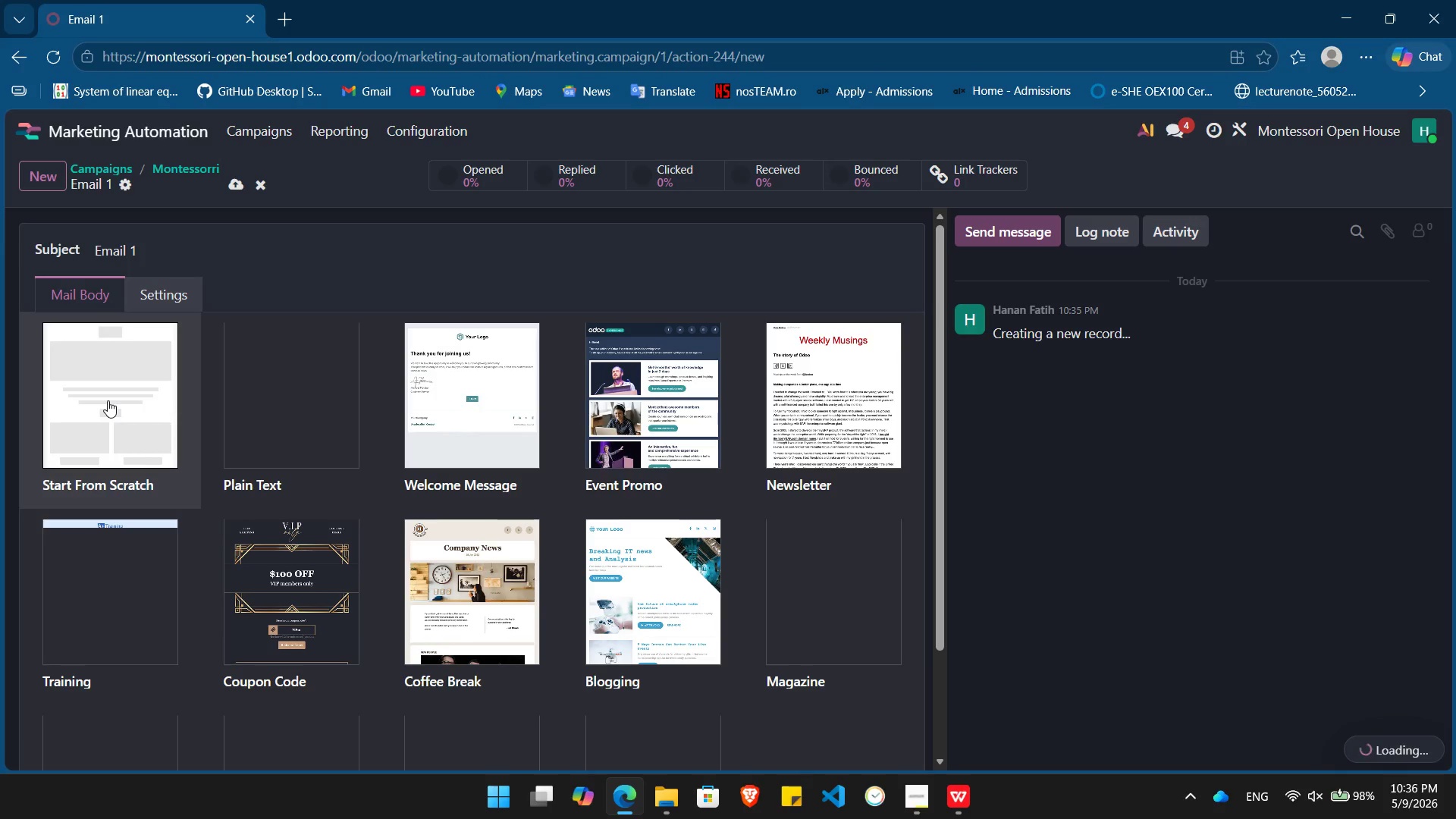 
wait(7.5)
 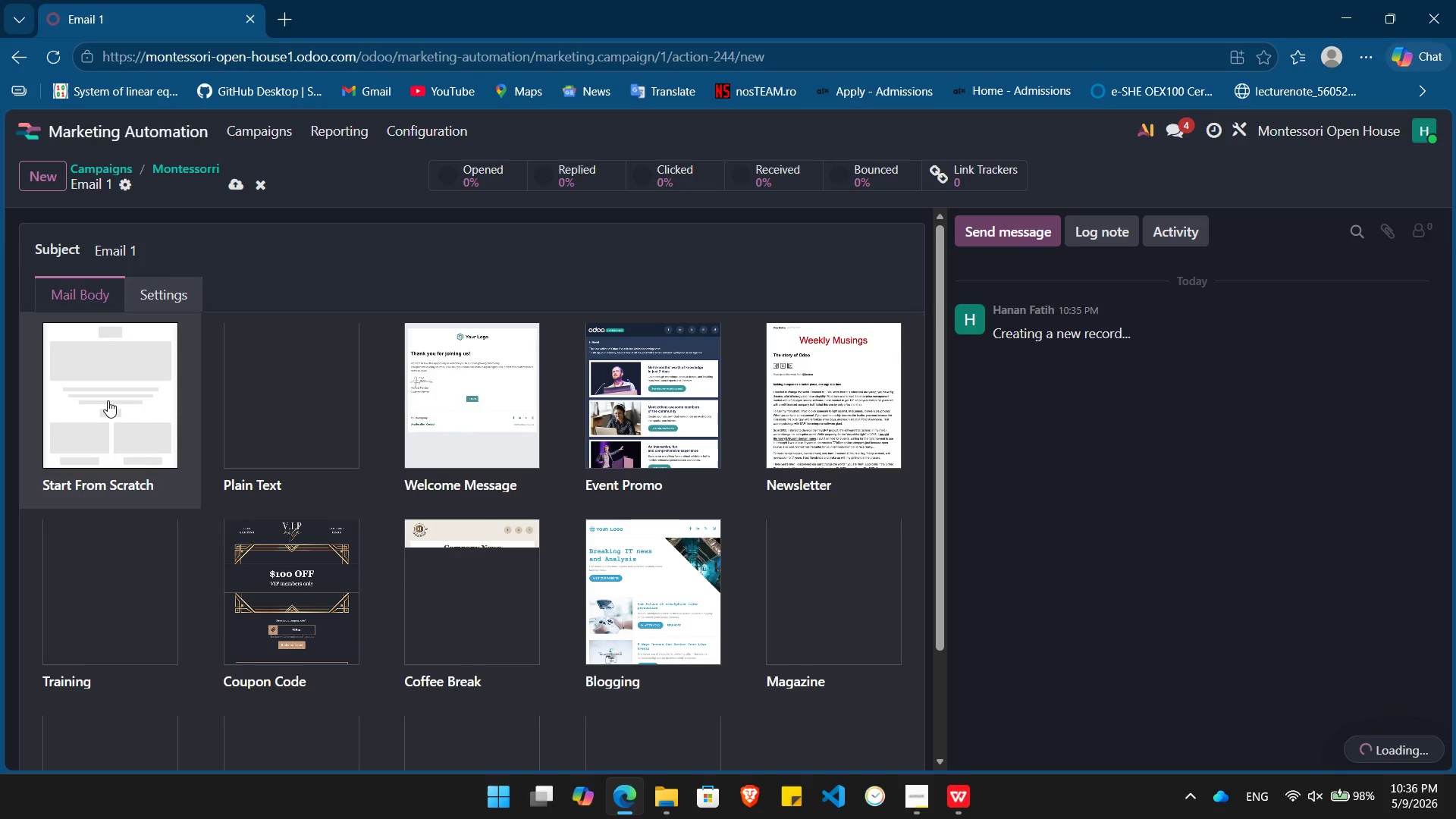 
left_click([108, 400])
 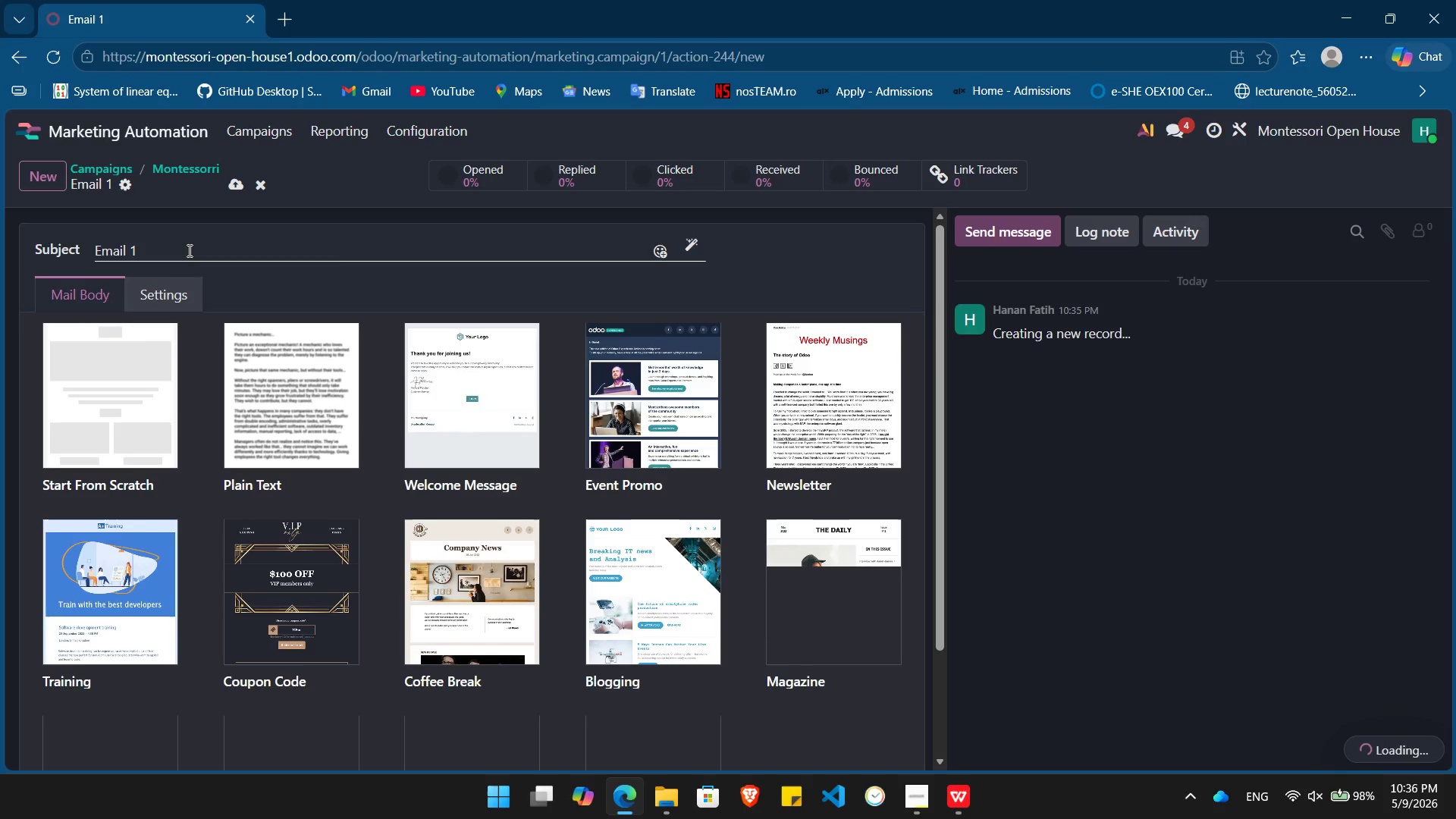 
double_click([188, 250])
 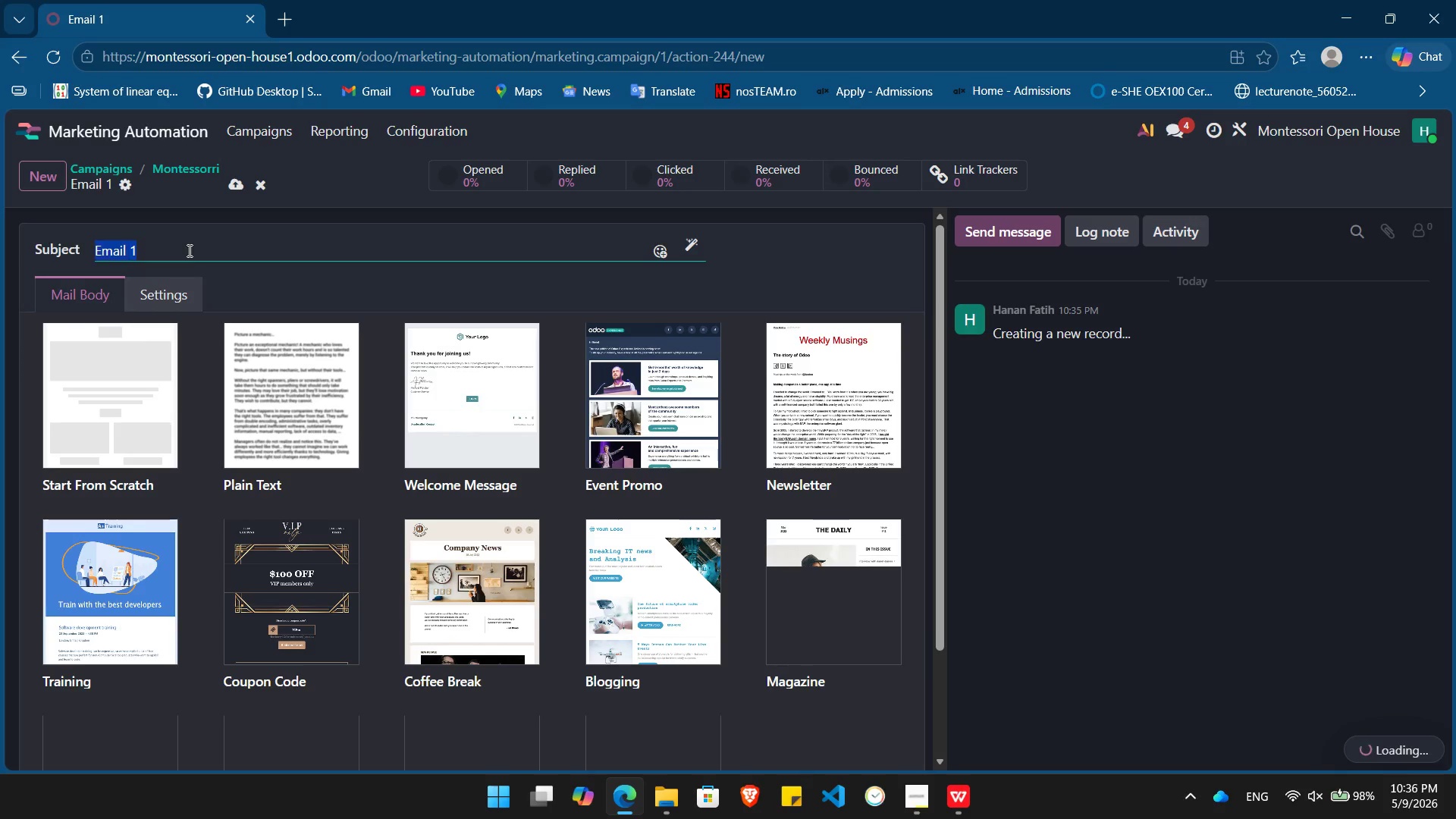 
triple_click([188, 250])
 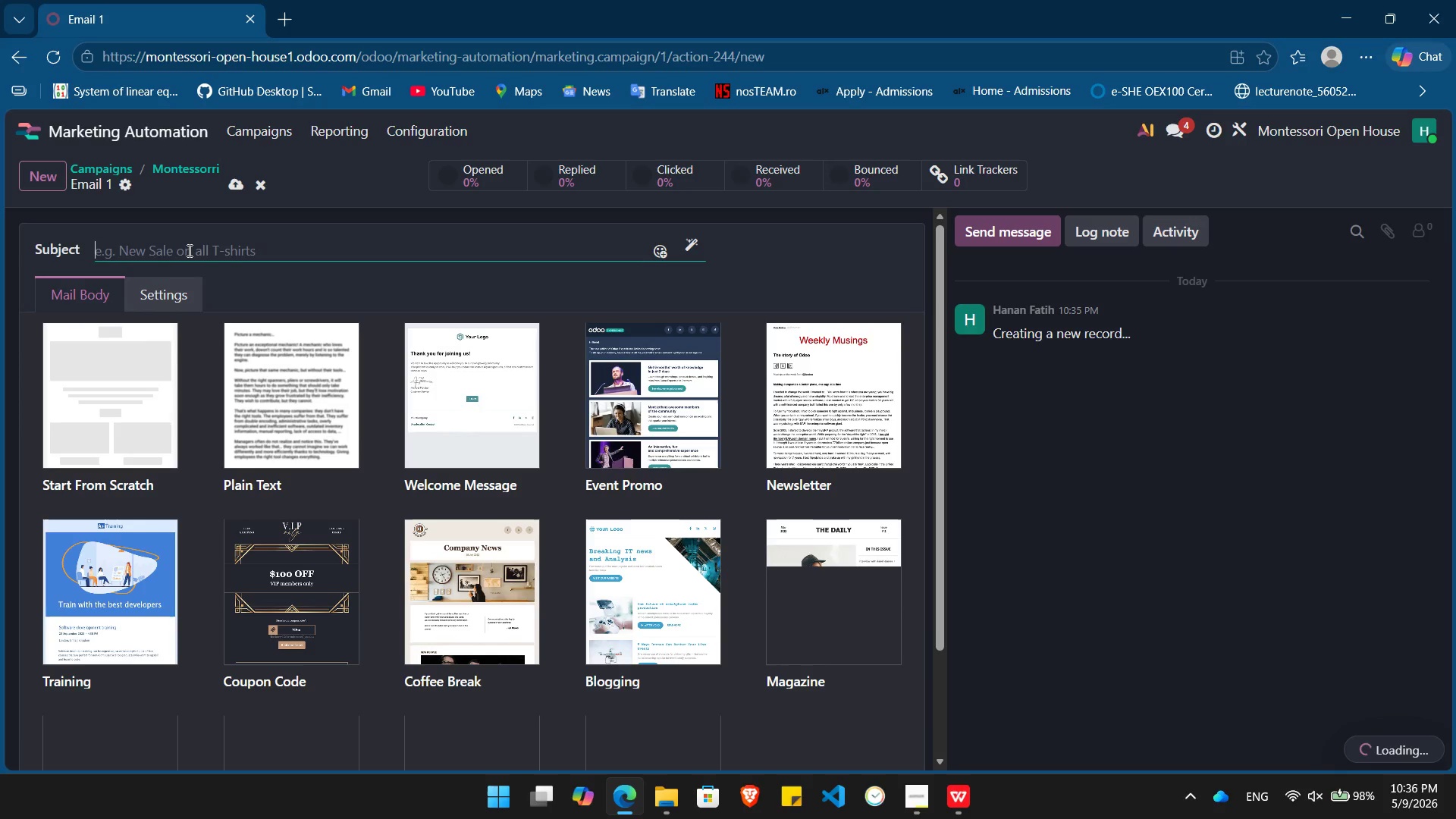 
key(Backspace)
 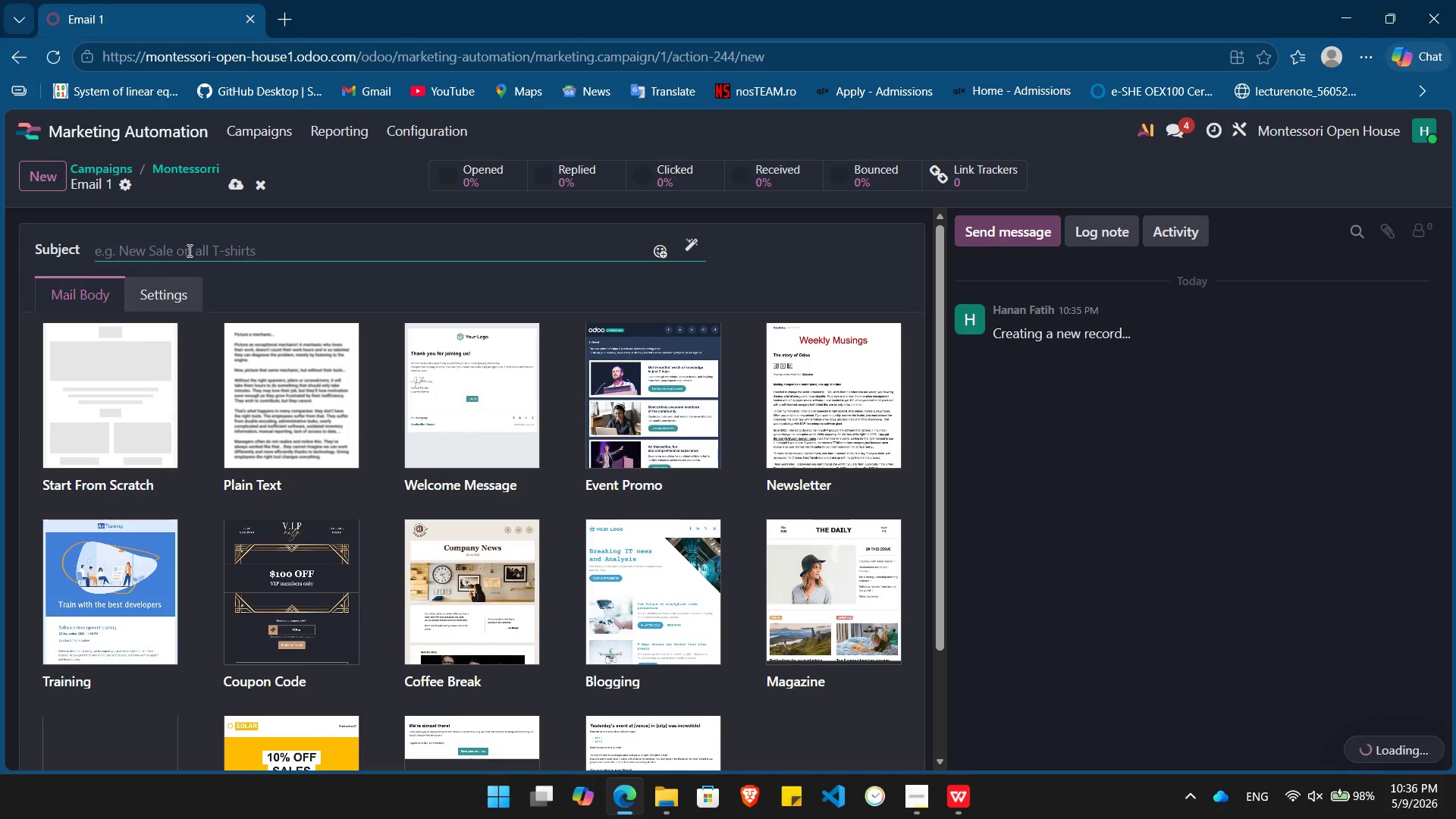 
wait(11.83)
 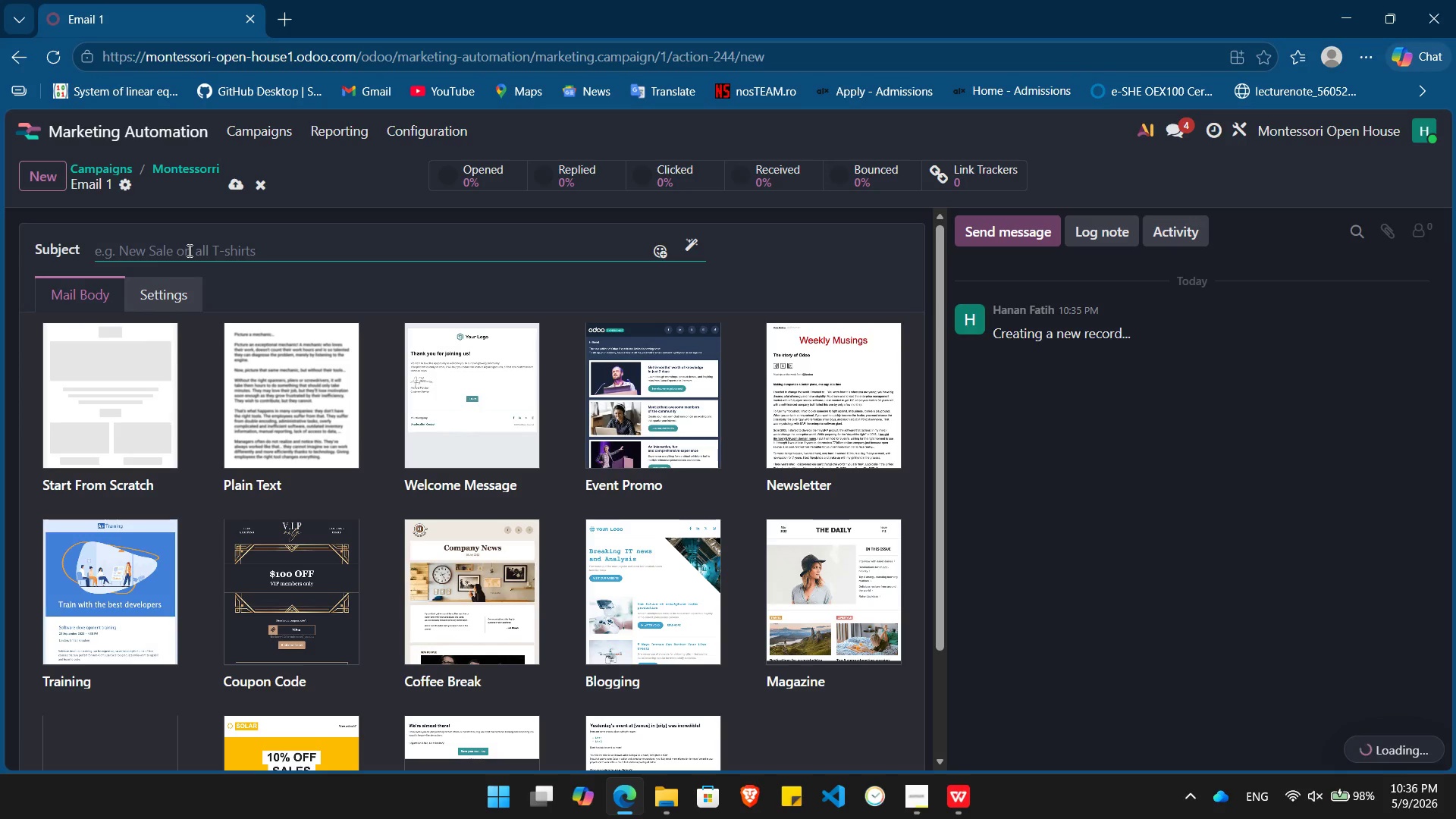 
left_click([94, 370])
 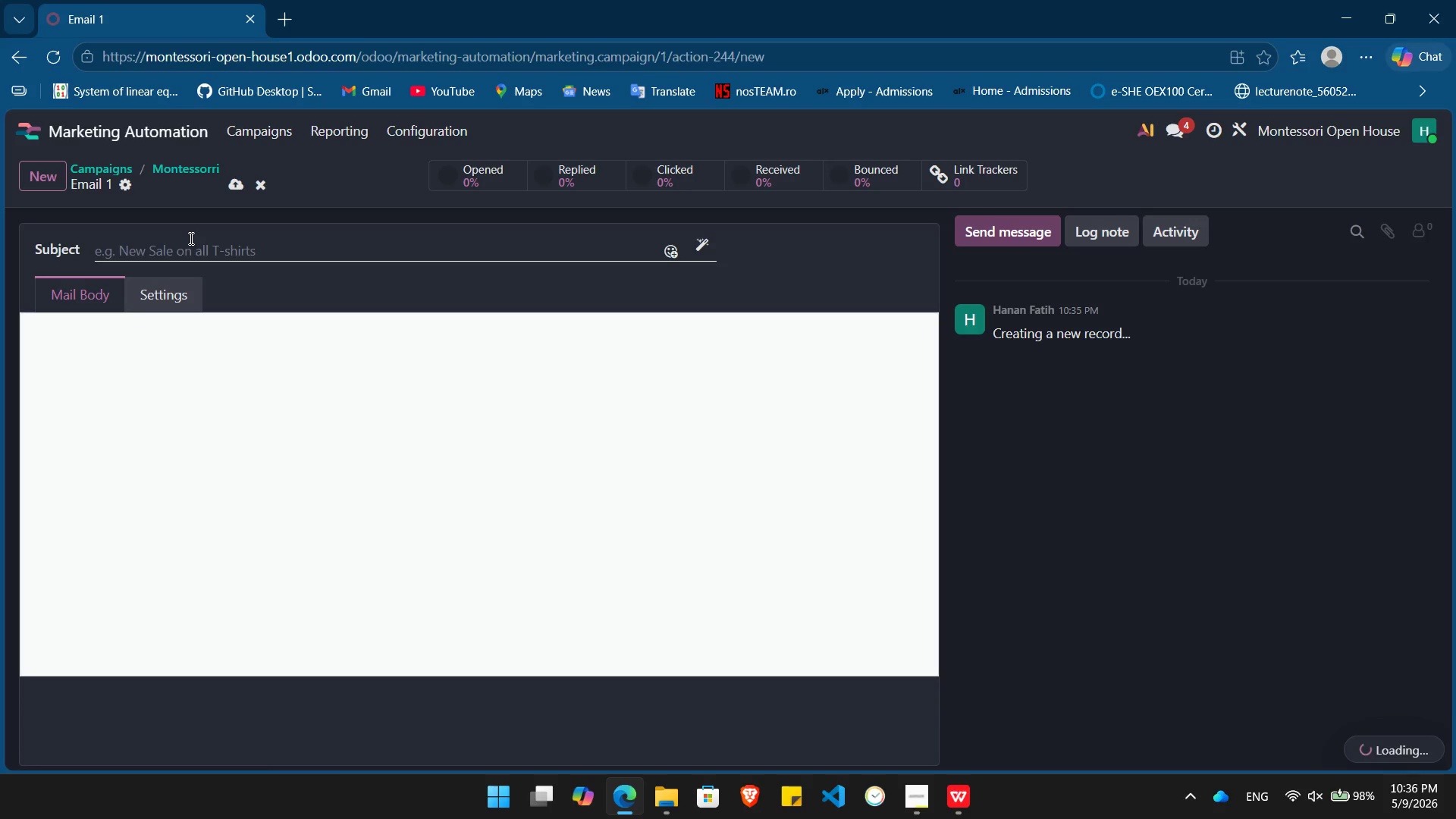 
left_click([190, 238])
 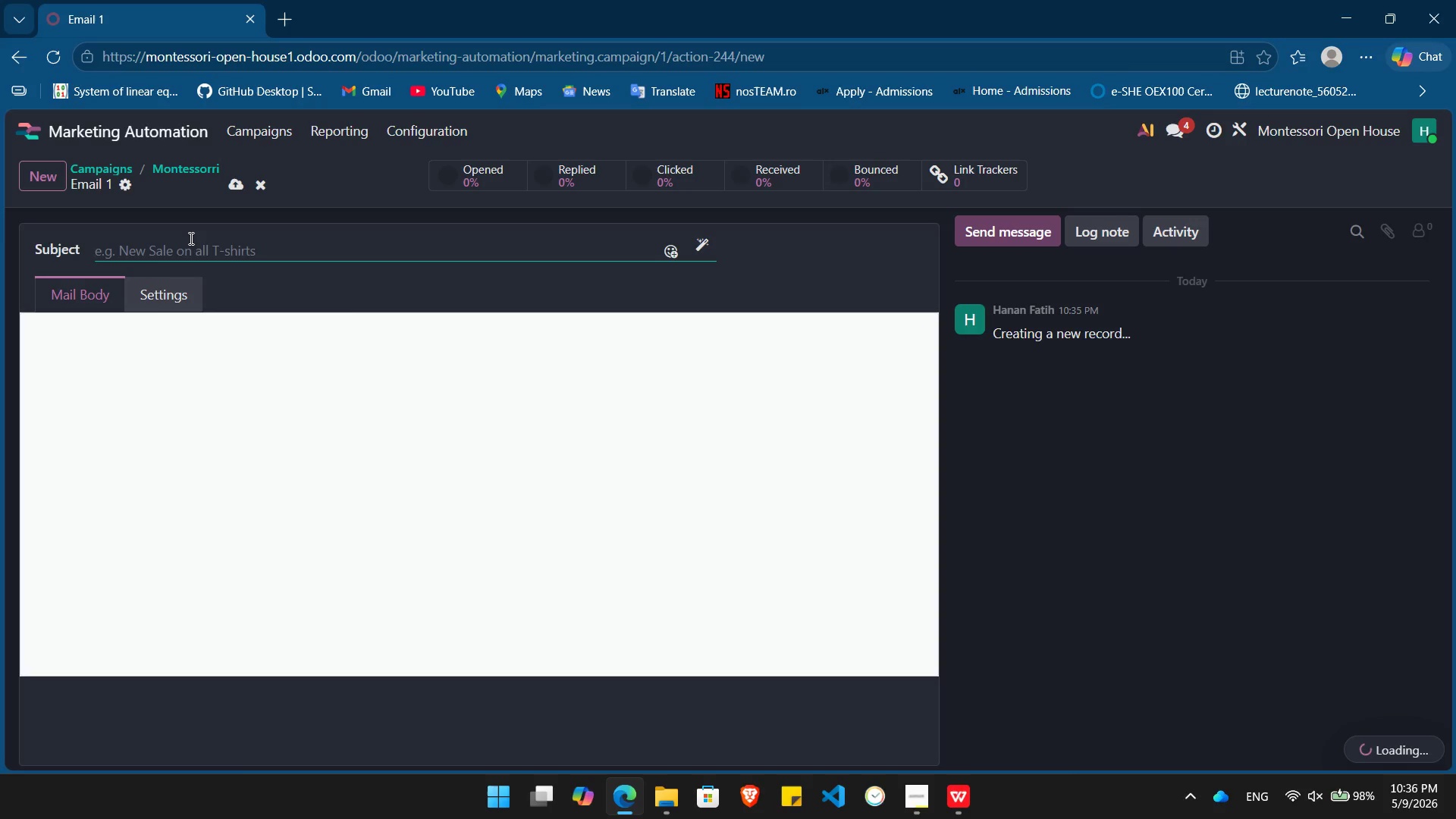 
wait(13.27)
 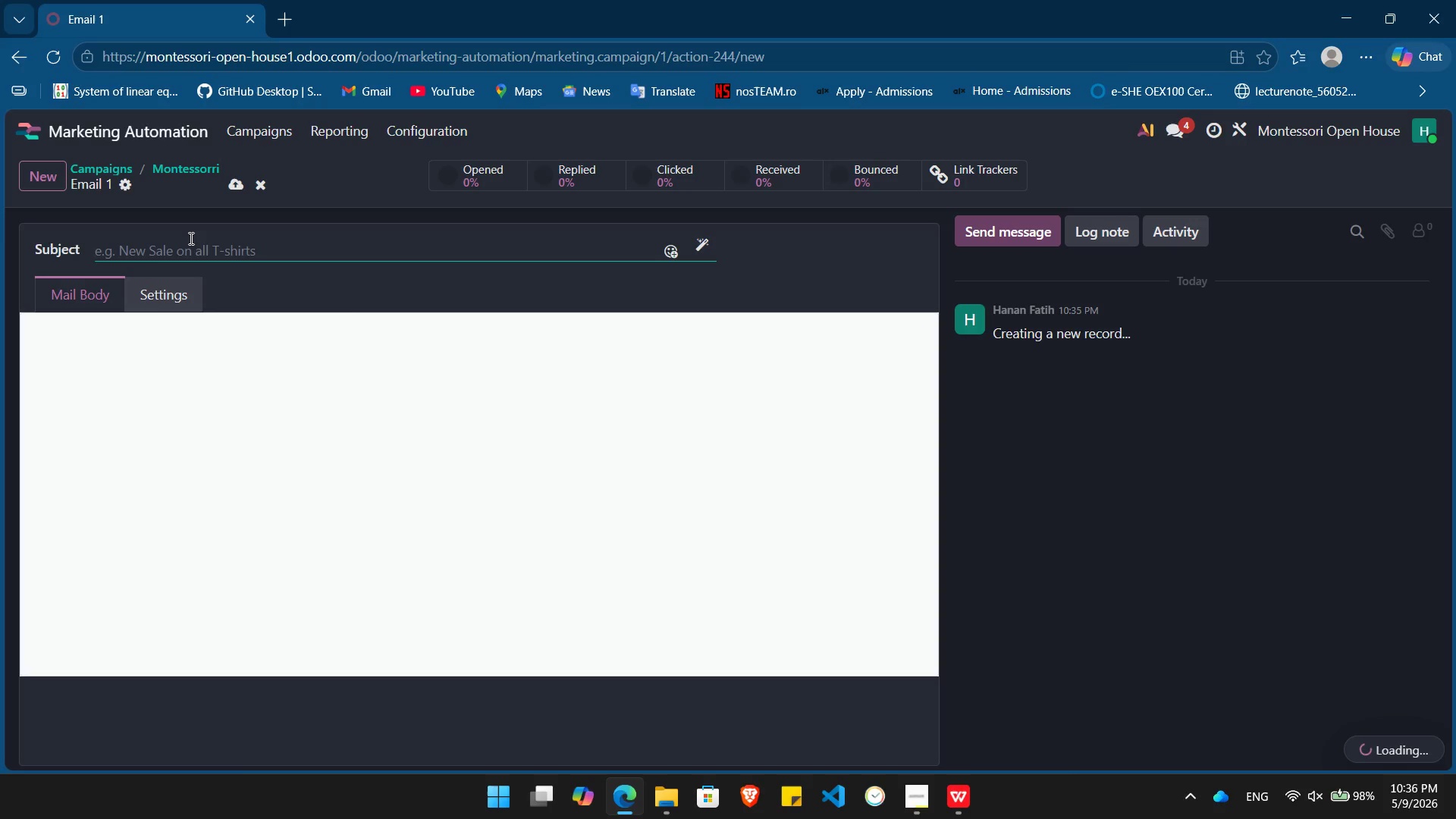 
type(Following your visit to Atlas Montessori )
 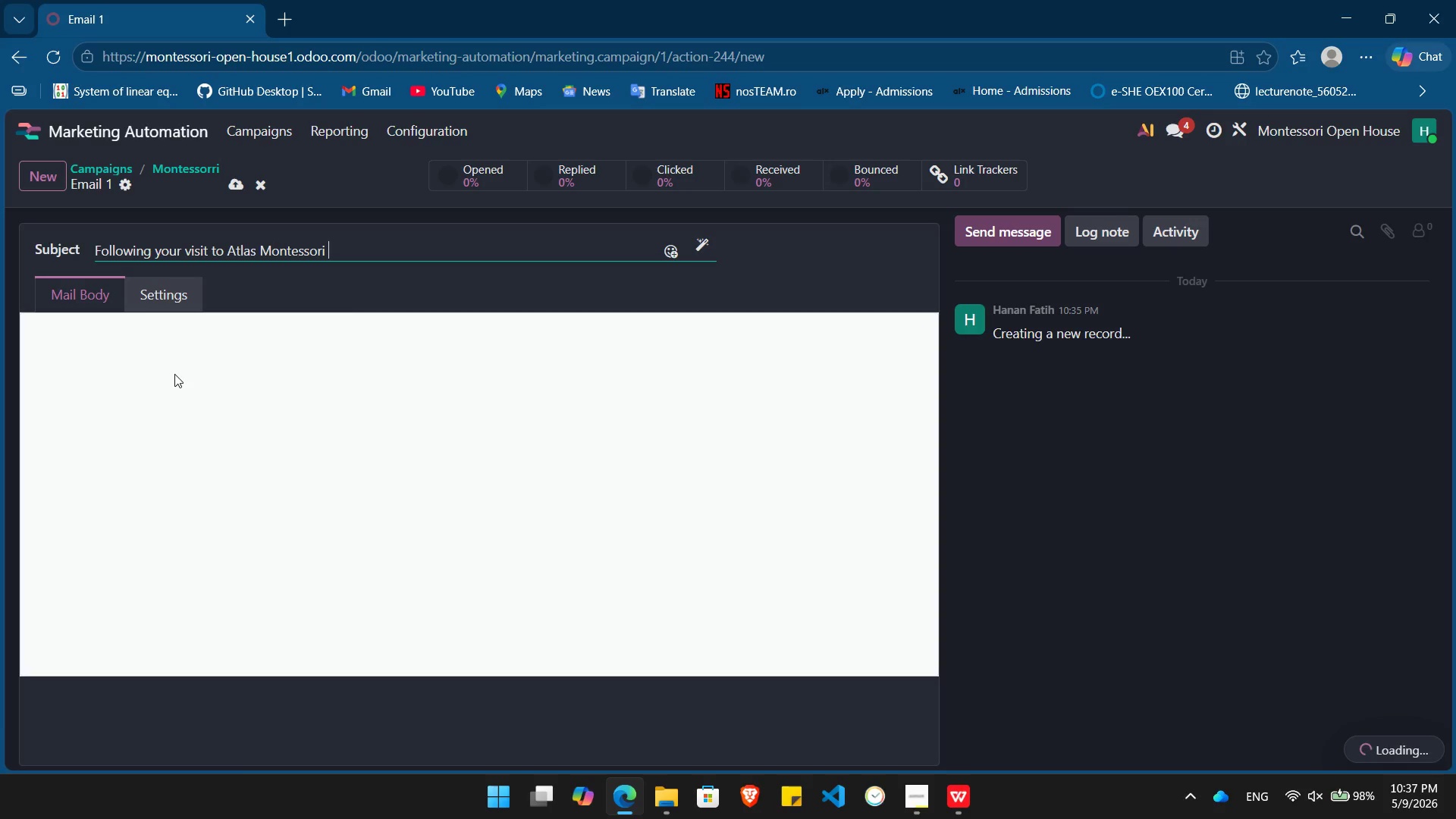 
left_click([174, 374])
 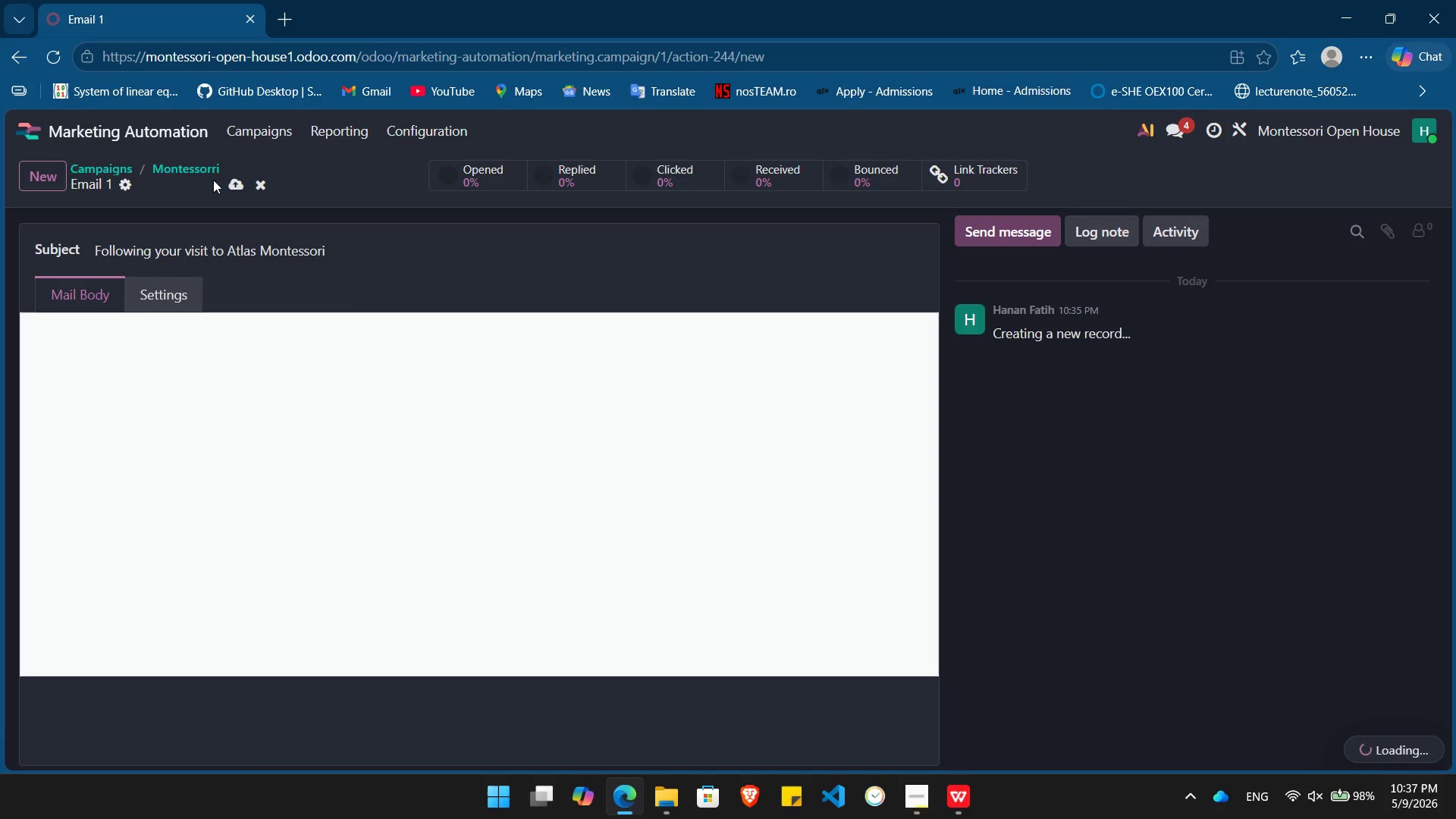 
left_click([239, 182])
 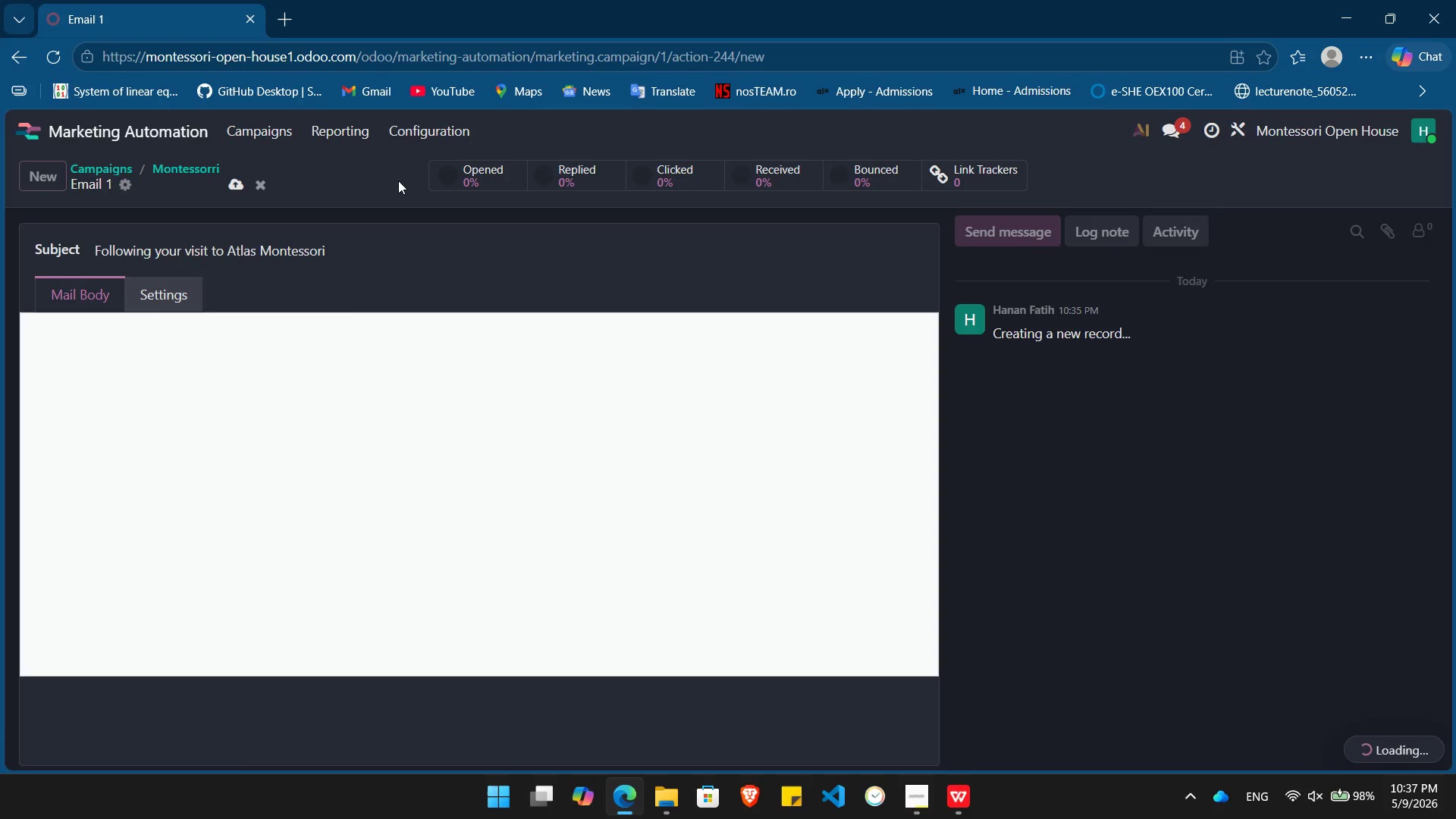 
wait(26.34)
 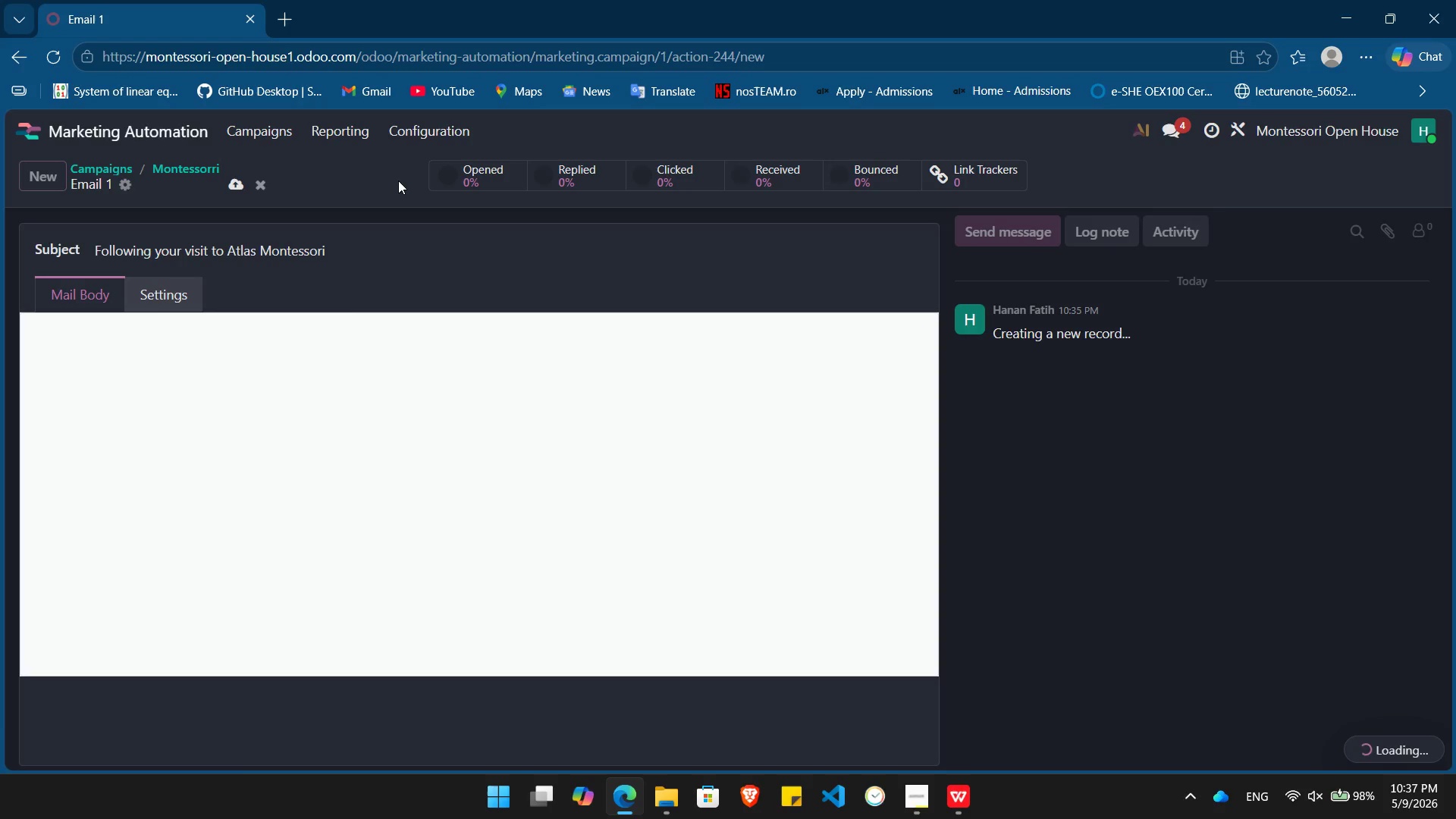 
left_click([165, 293])
 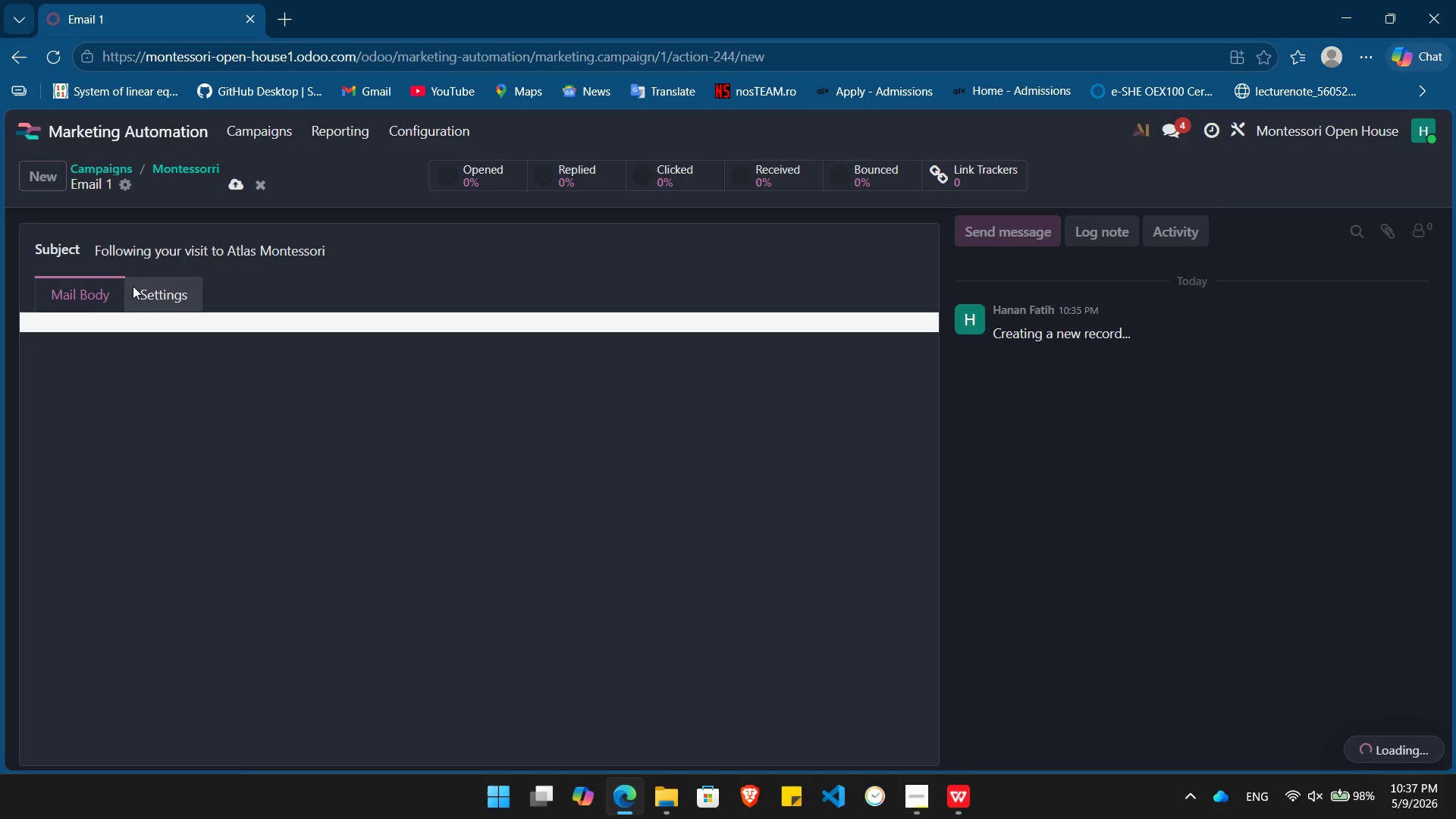 
left_click([71, 293])
 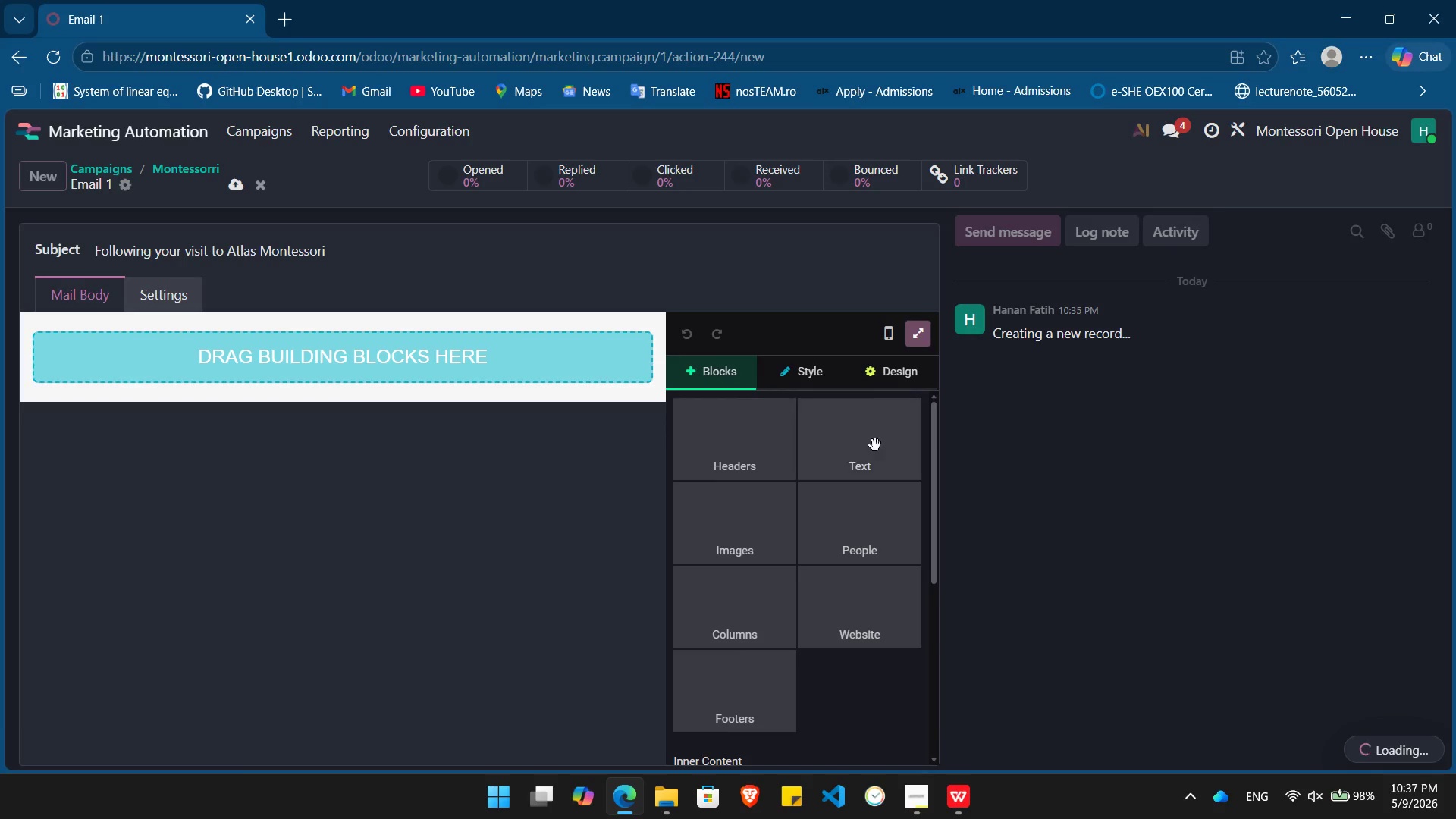 
left_click_drag(start_coordinate=[874, 445], to_coordinate=[313, 369])
 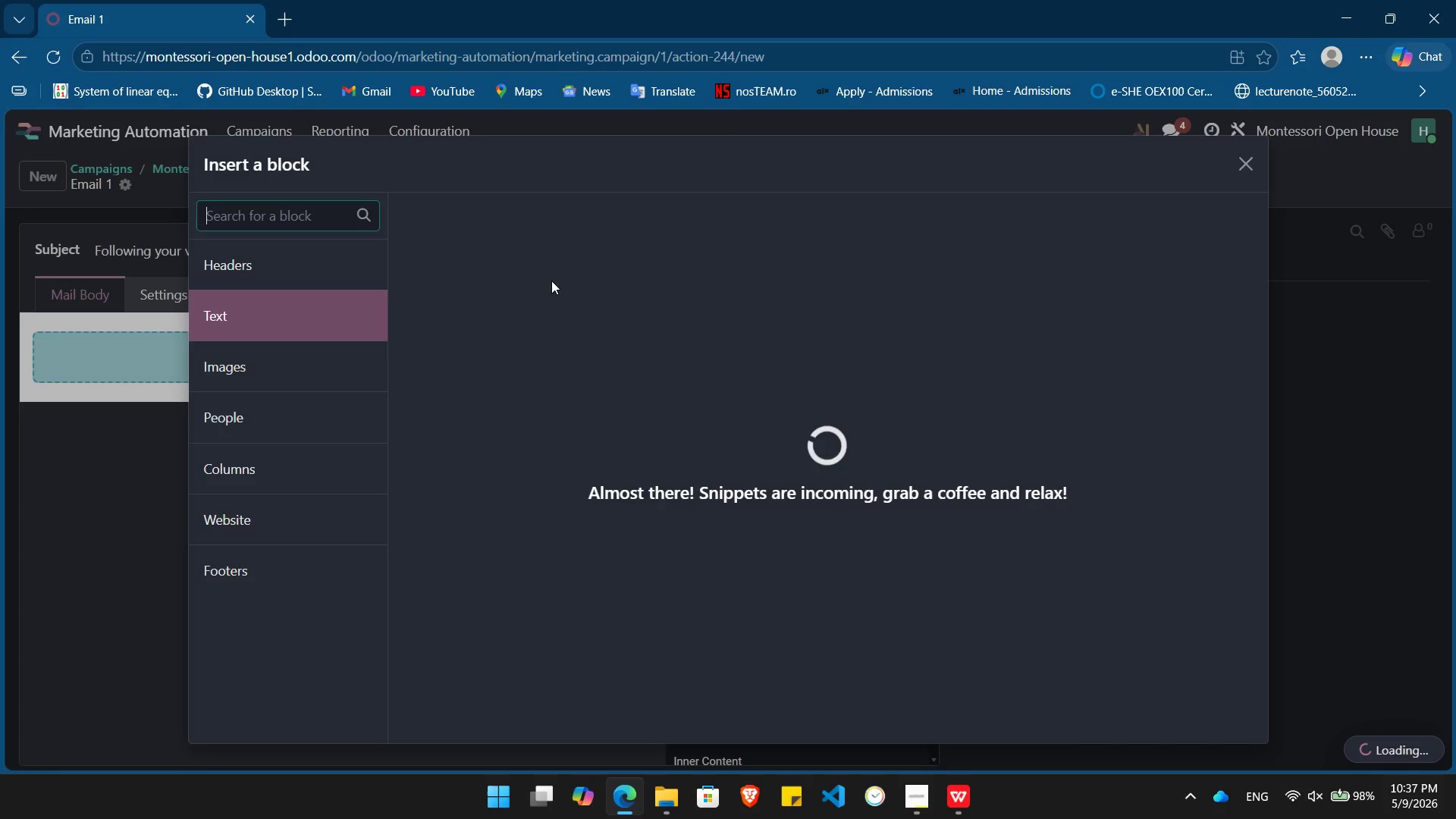 
wait(8.53)
 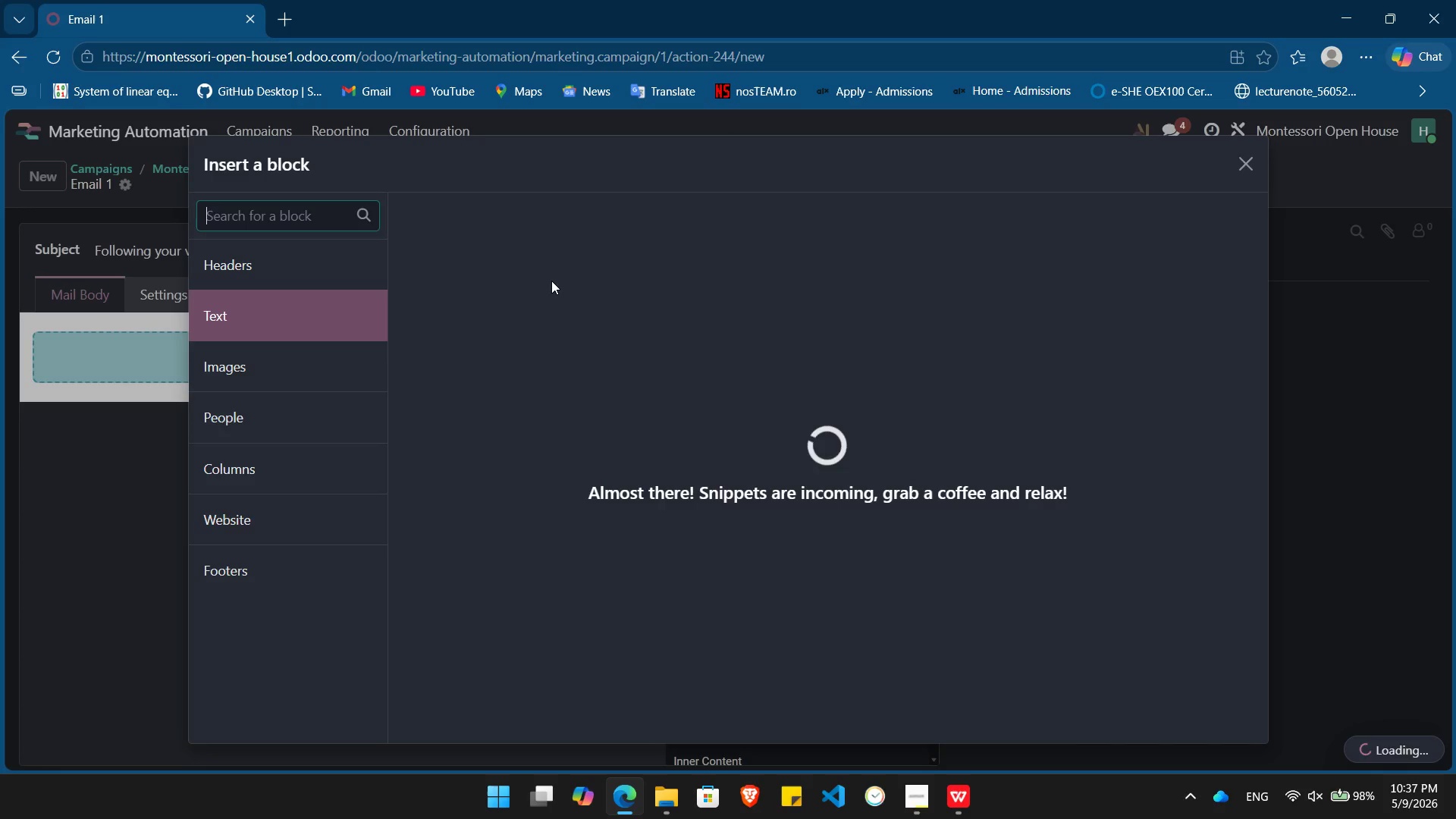 
left_click([551, 281])
 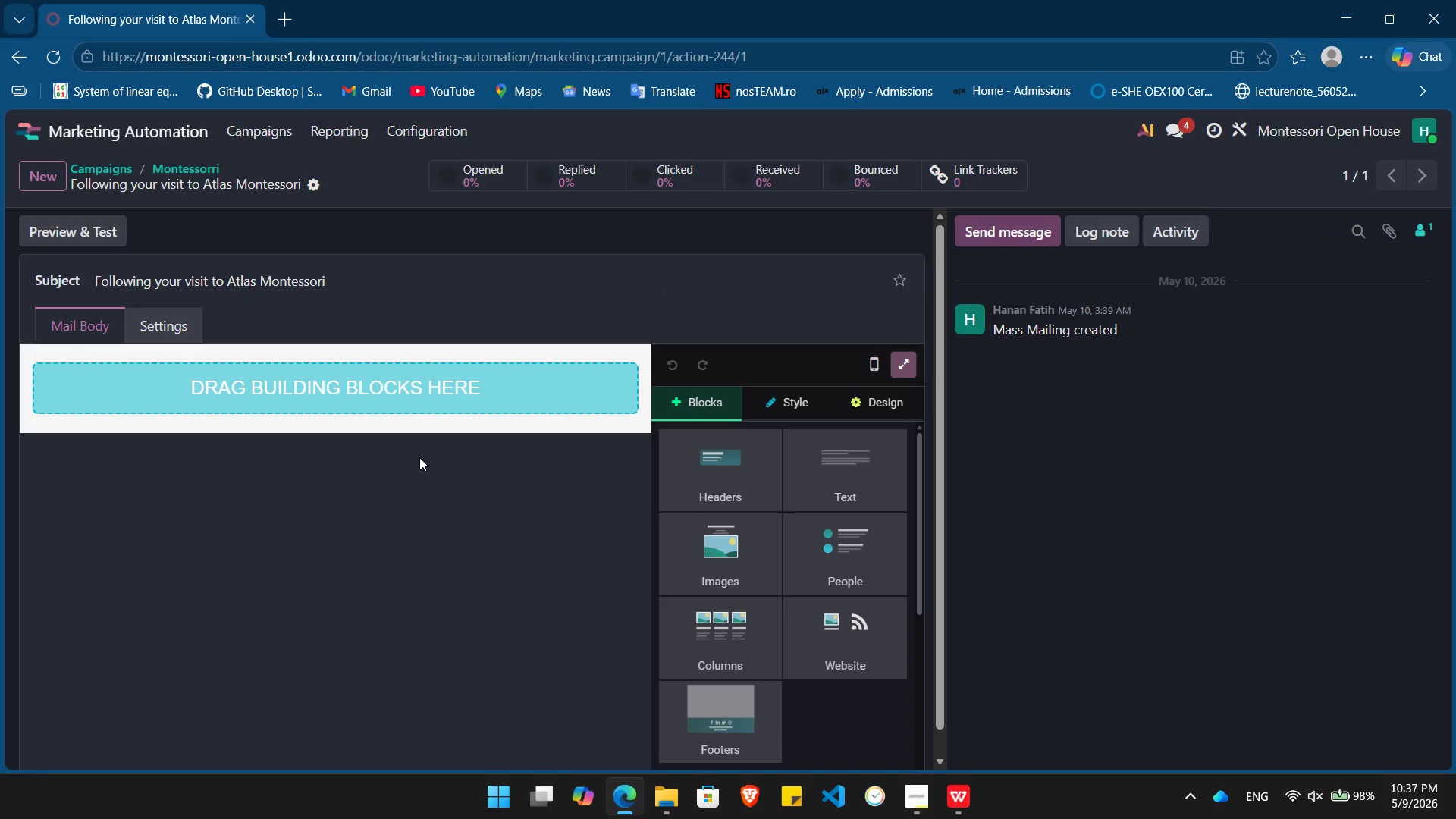 
wait(11.55)
 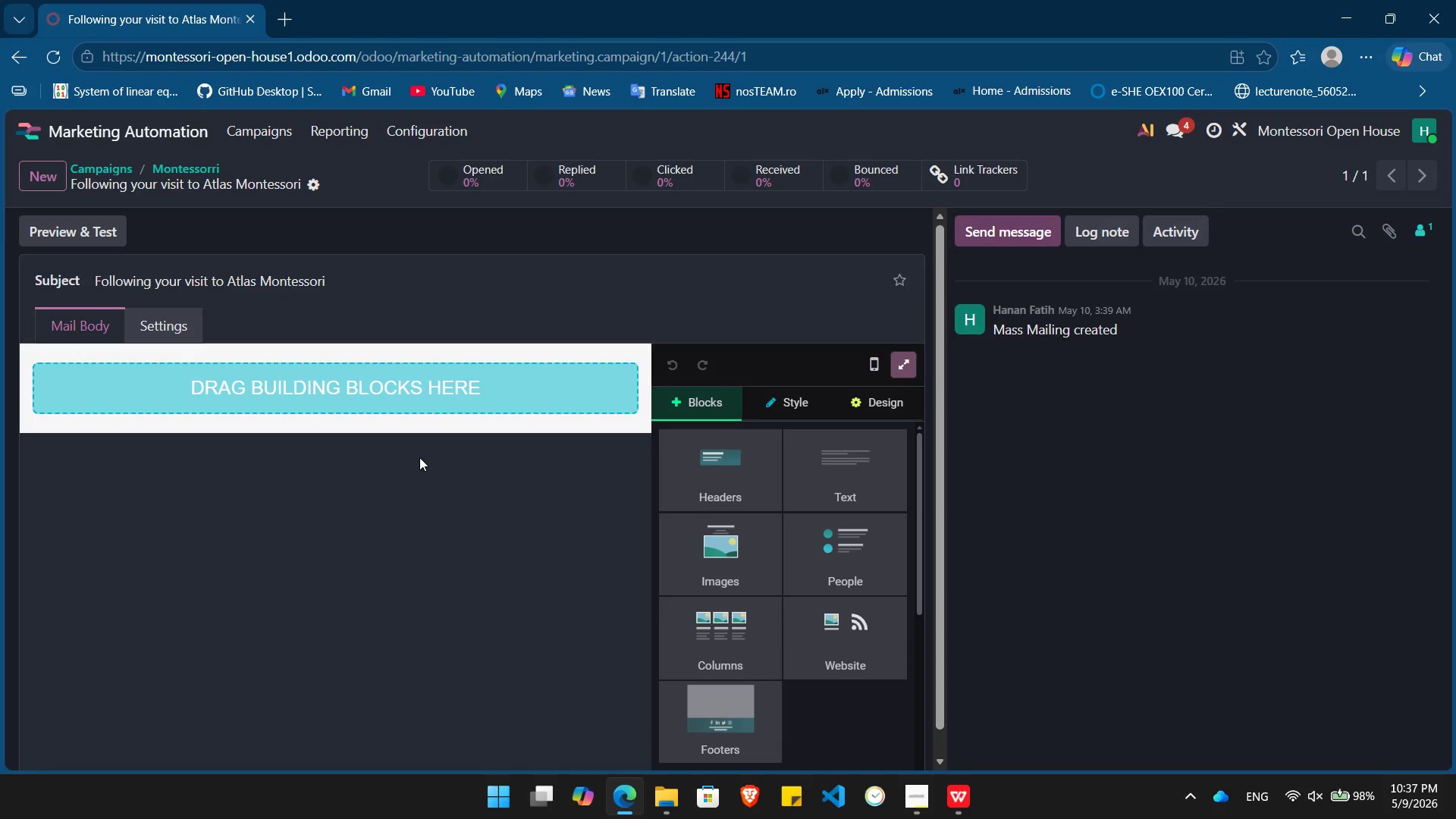 
left_click([284, 20])
 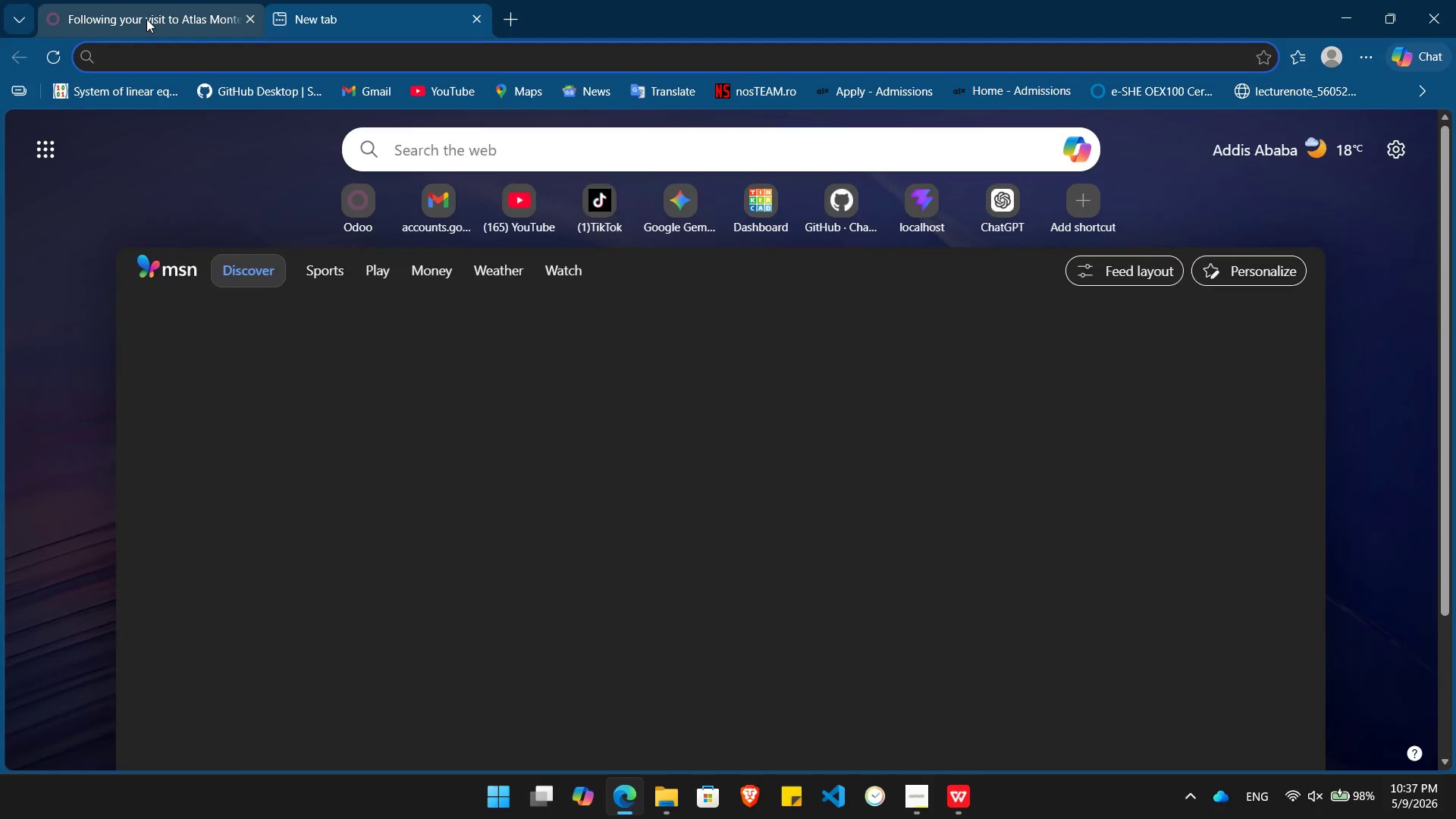 
left_click([146, 19])
 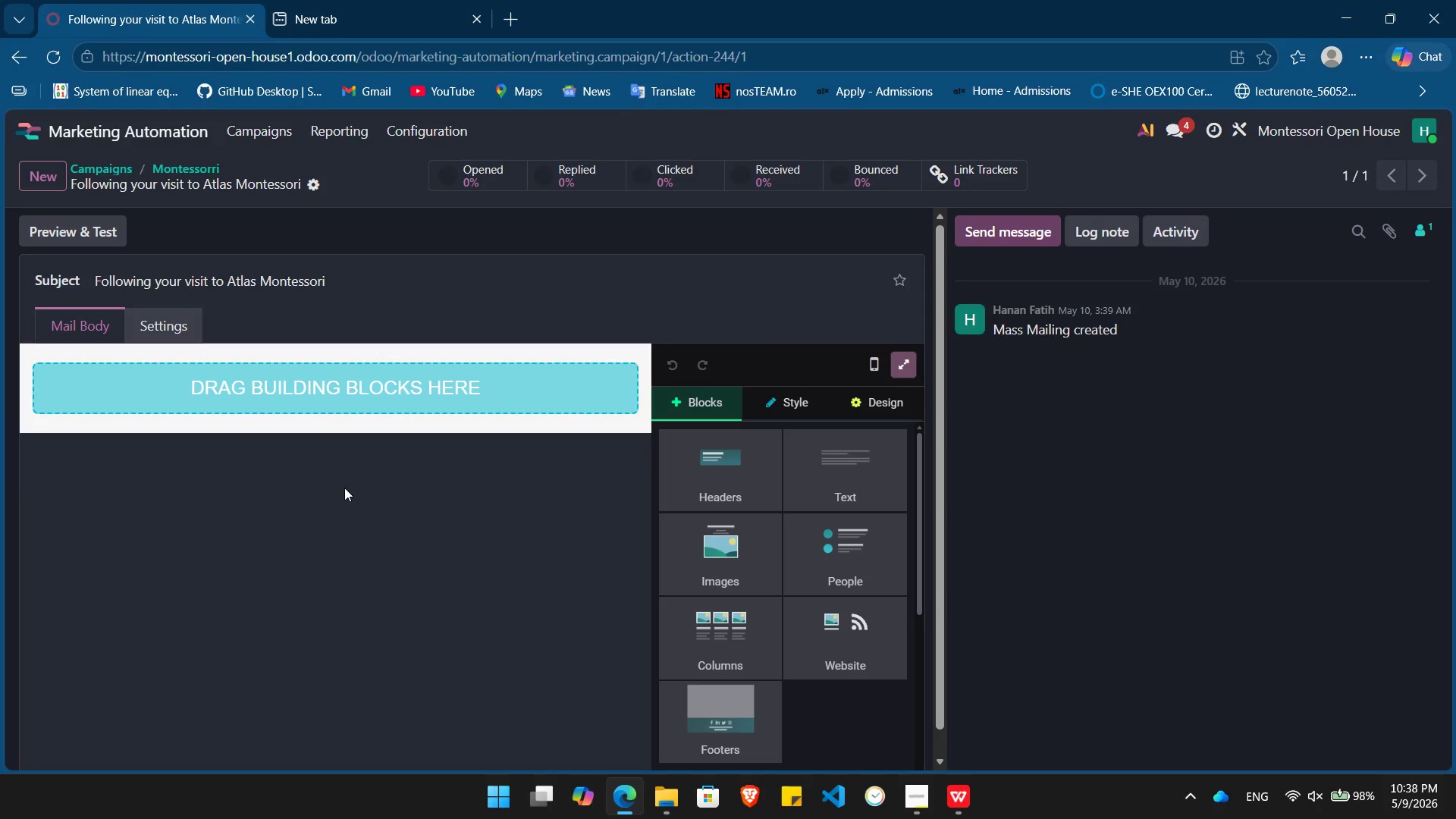 
left_click([339, 482])
 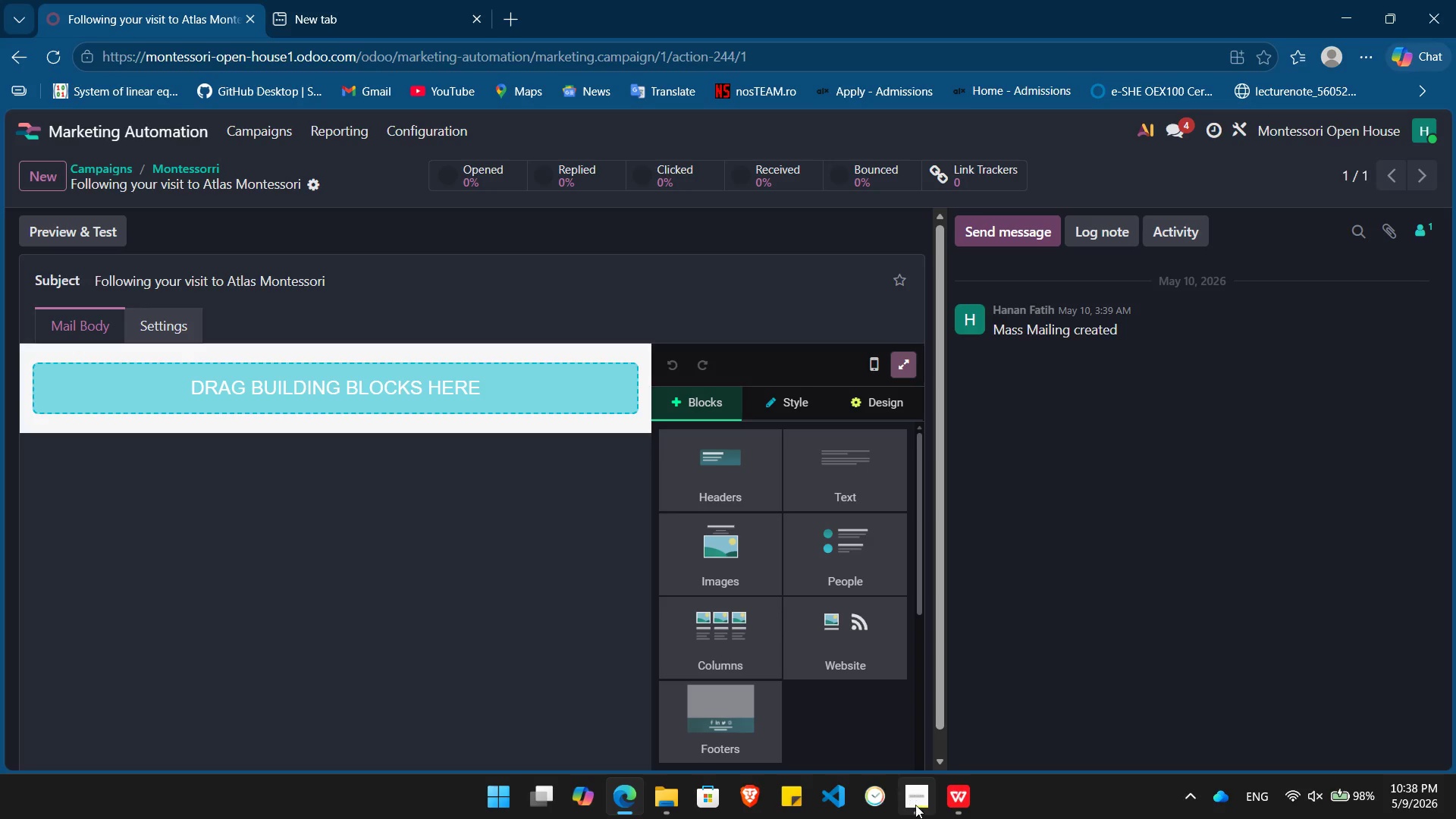 
left_click([915, 805])